 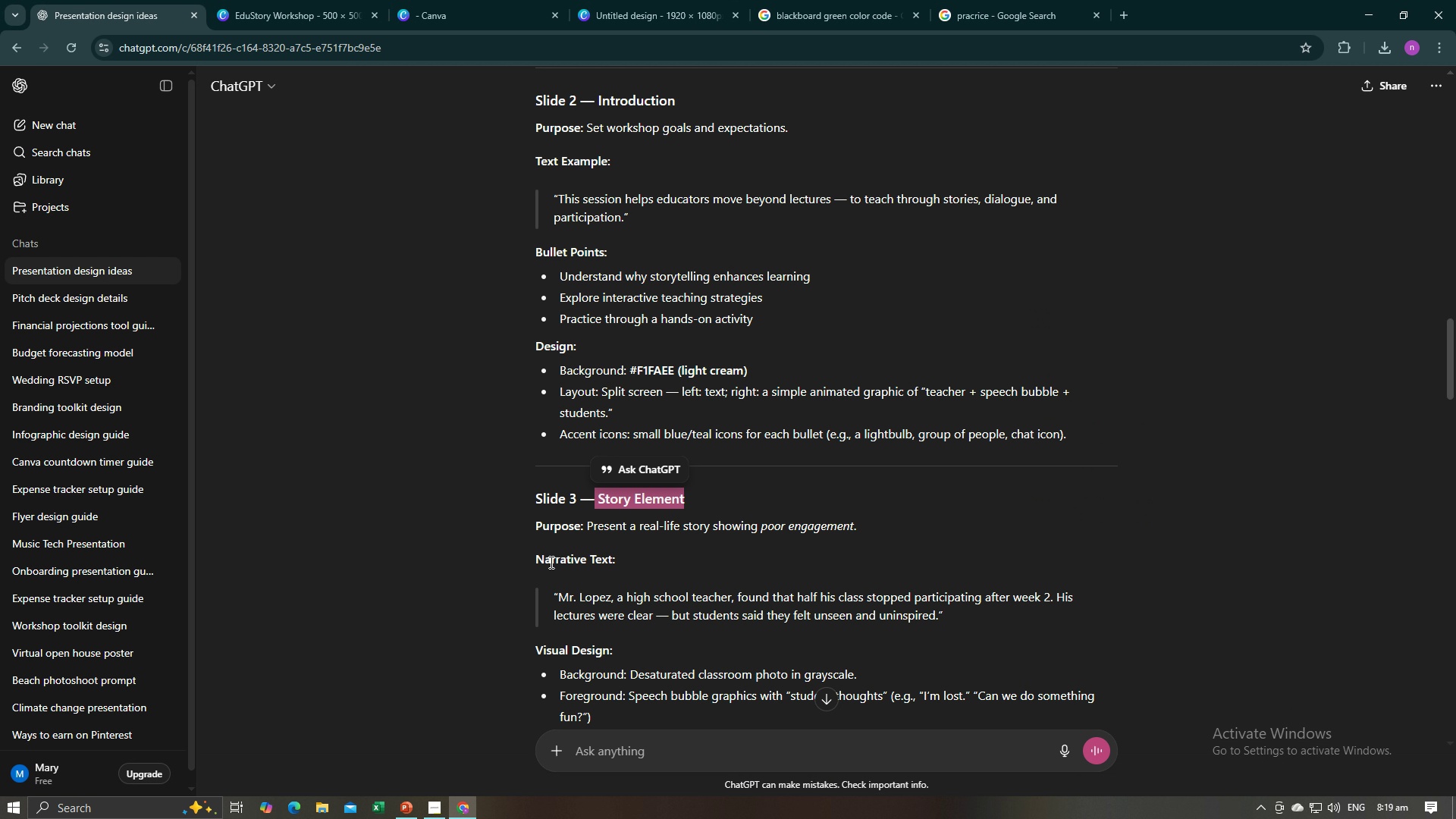 
scroll: coordinate [698, 550], scroll_direction: down, amount: 2.0
 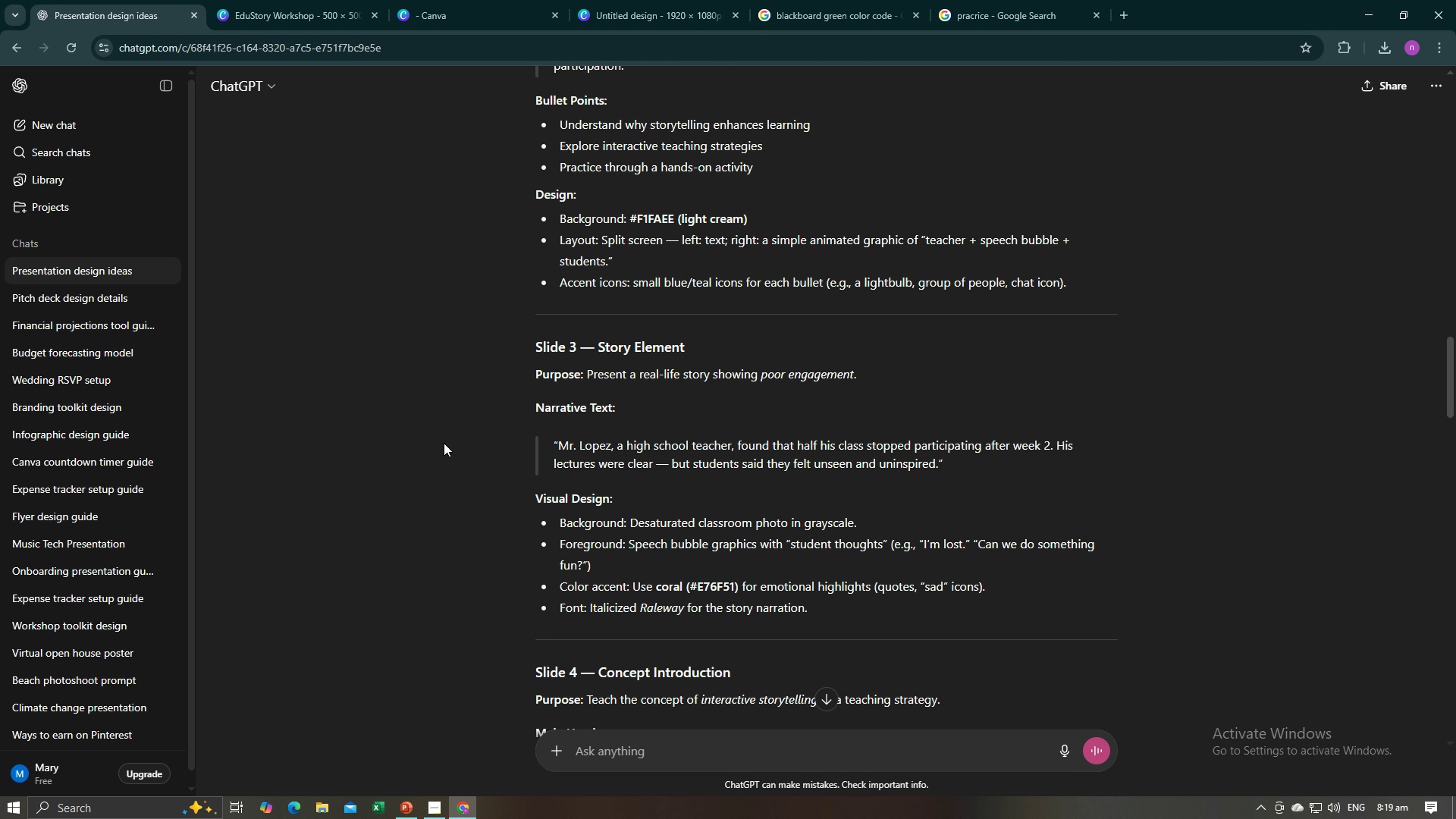 
left_click([444, 443])
 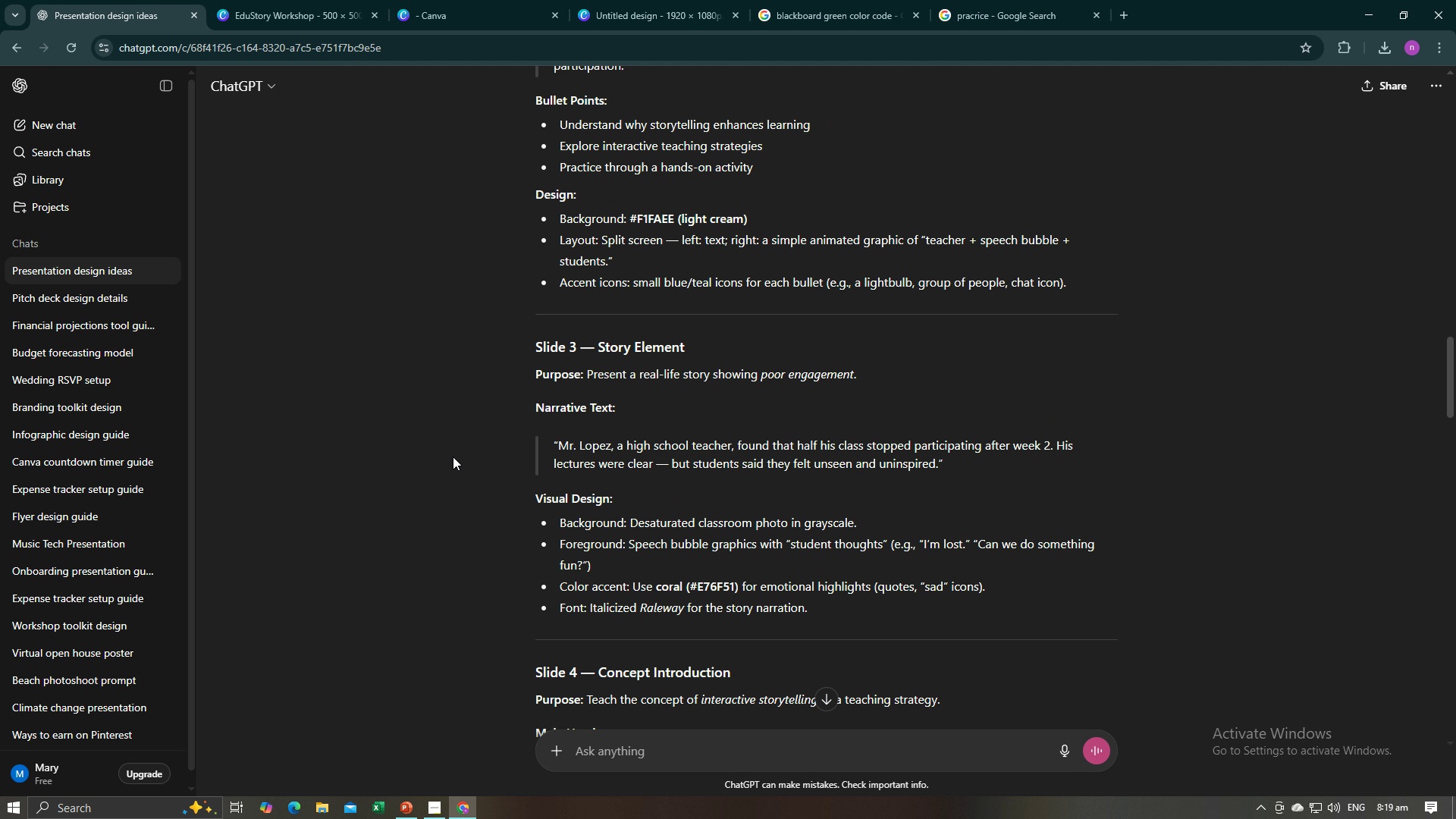 
wait(8.4)
 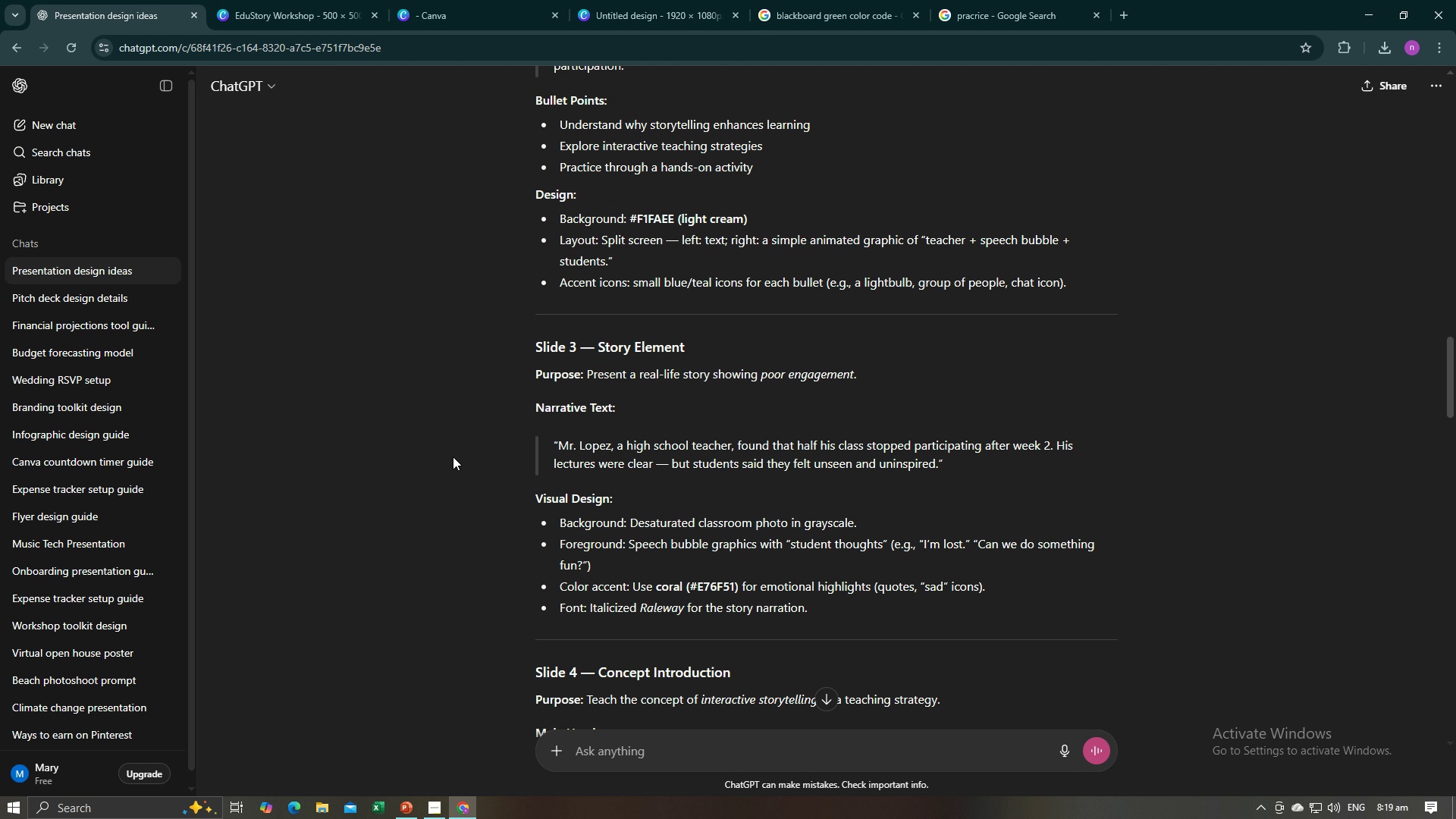 
left_click_drag(start_coordinate=[857, 525], to_coordinate=[633, 520])
 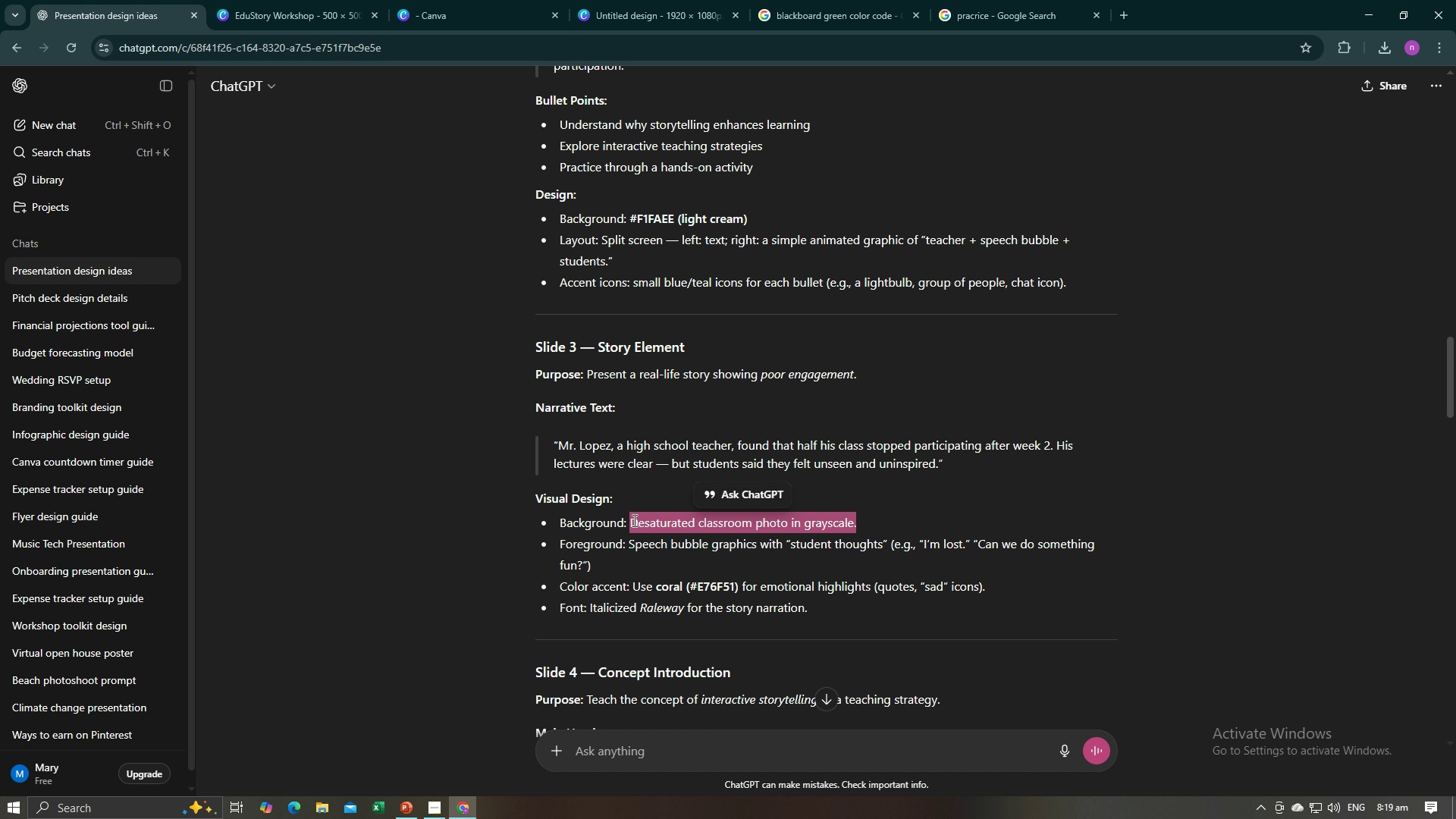 
key(Control+C)
 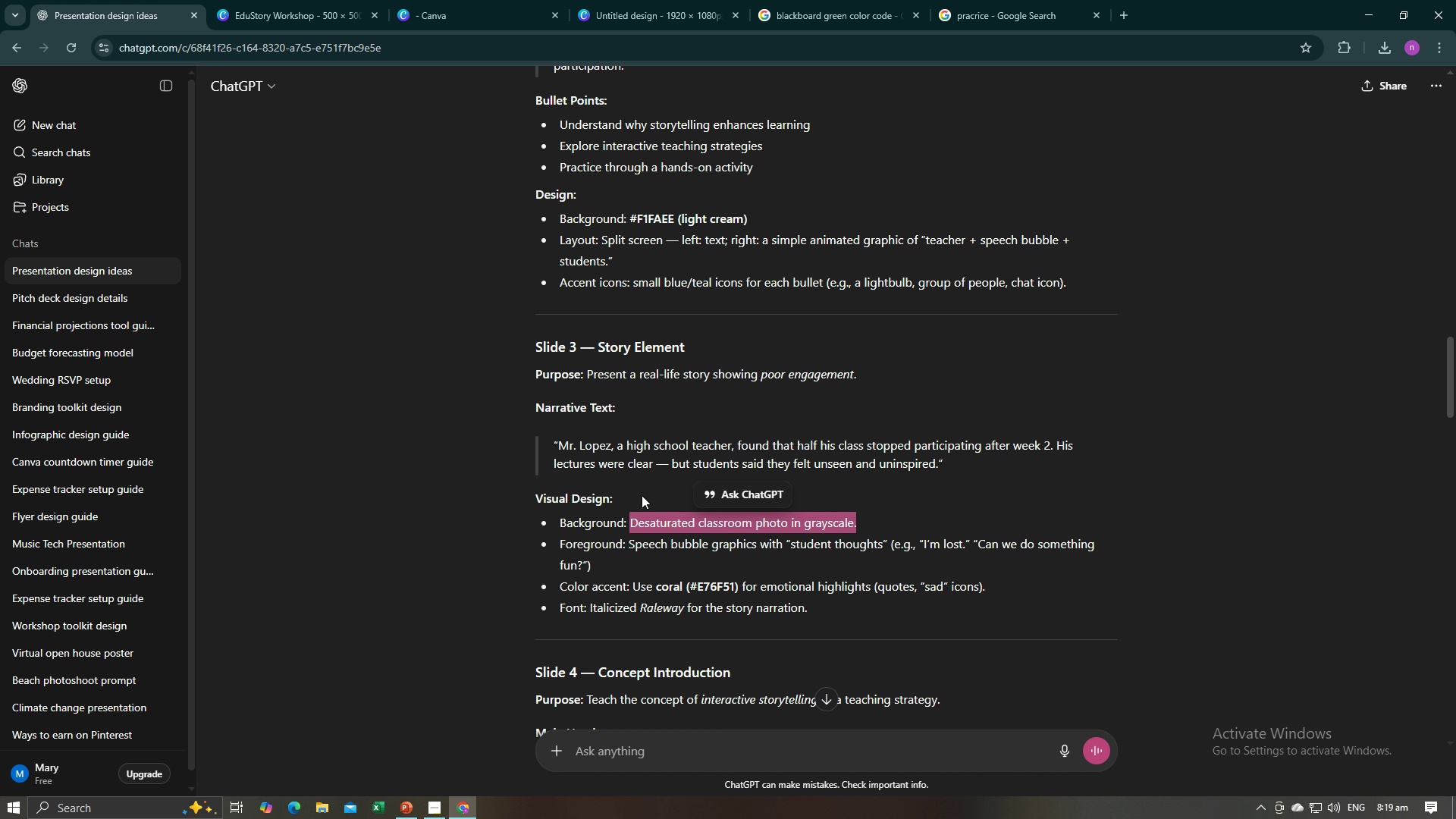 
key(Control+C)
 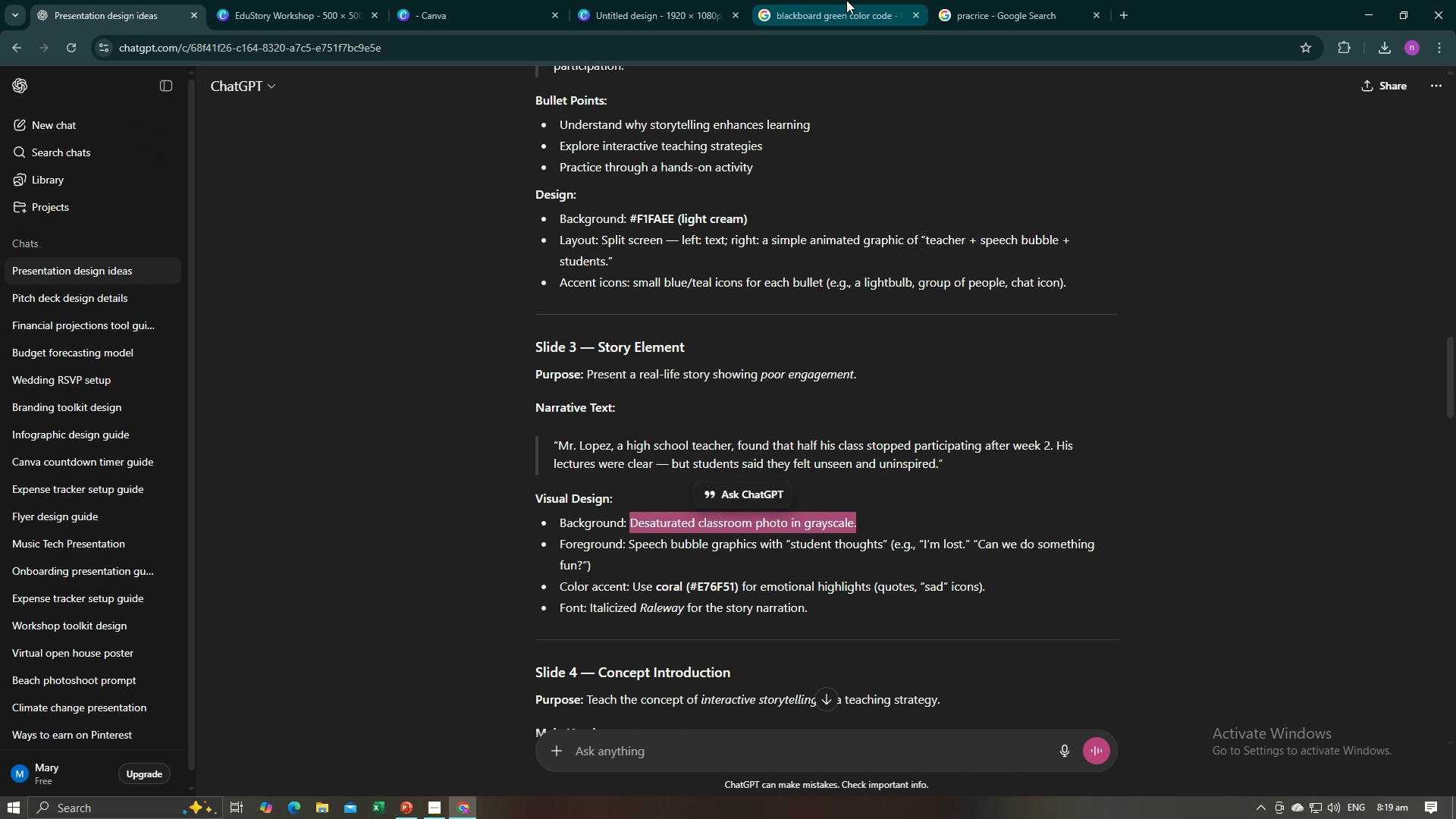 
left_click([846, 0])
 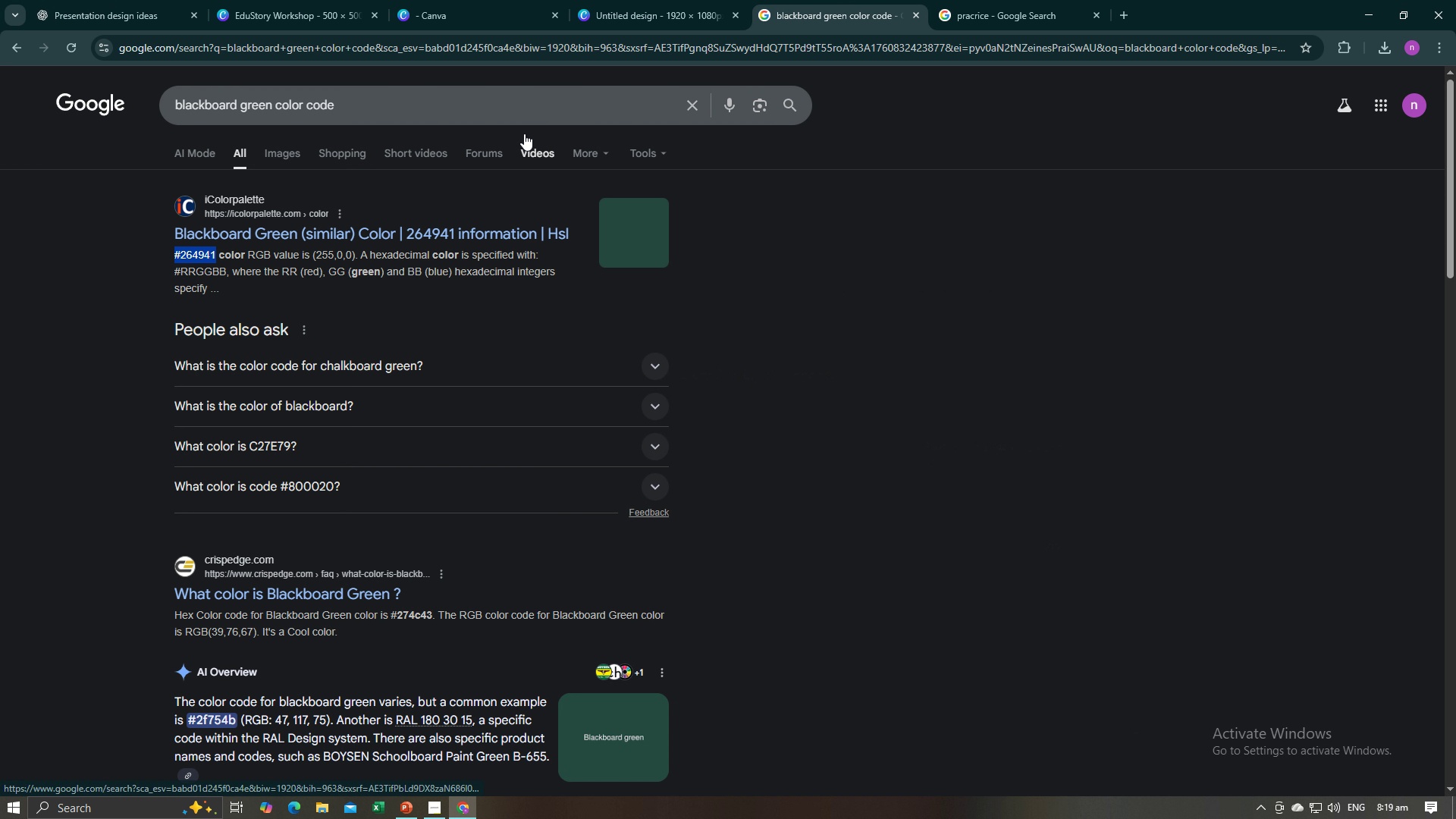 
left_click_drag(start_coordinate=[517, 115], to_coordinate=[155, 76])
 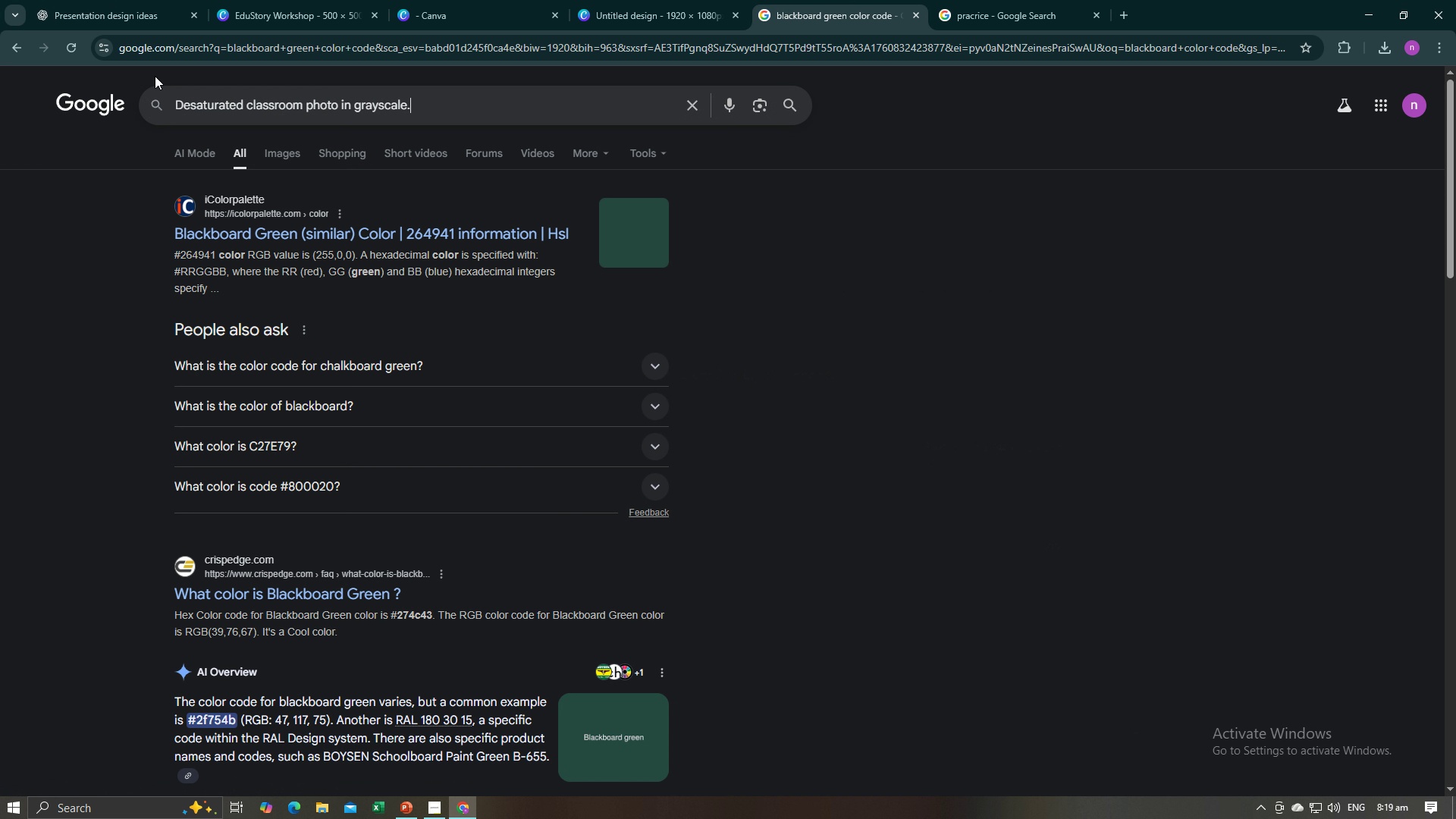 
key(Control+V)
 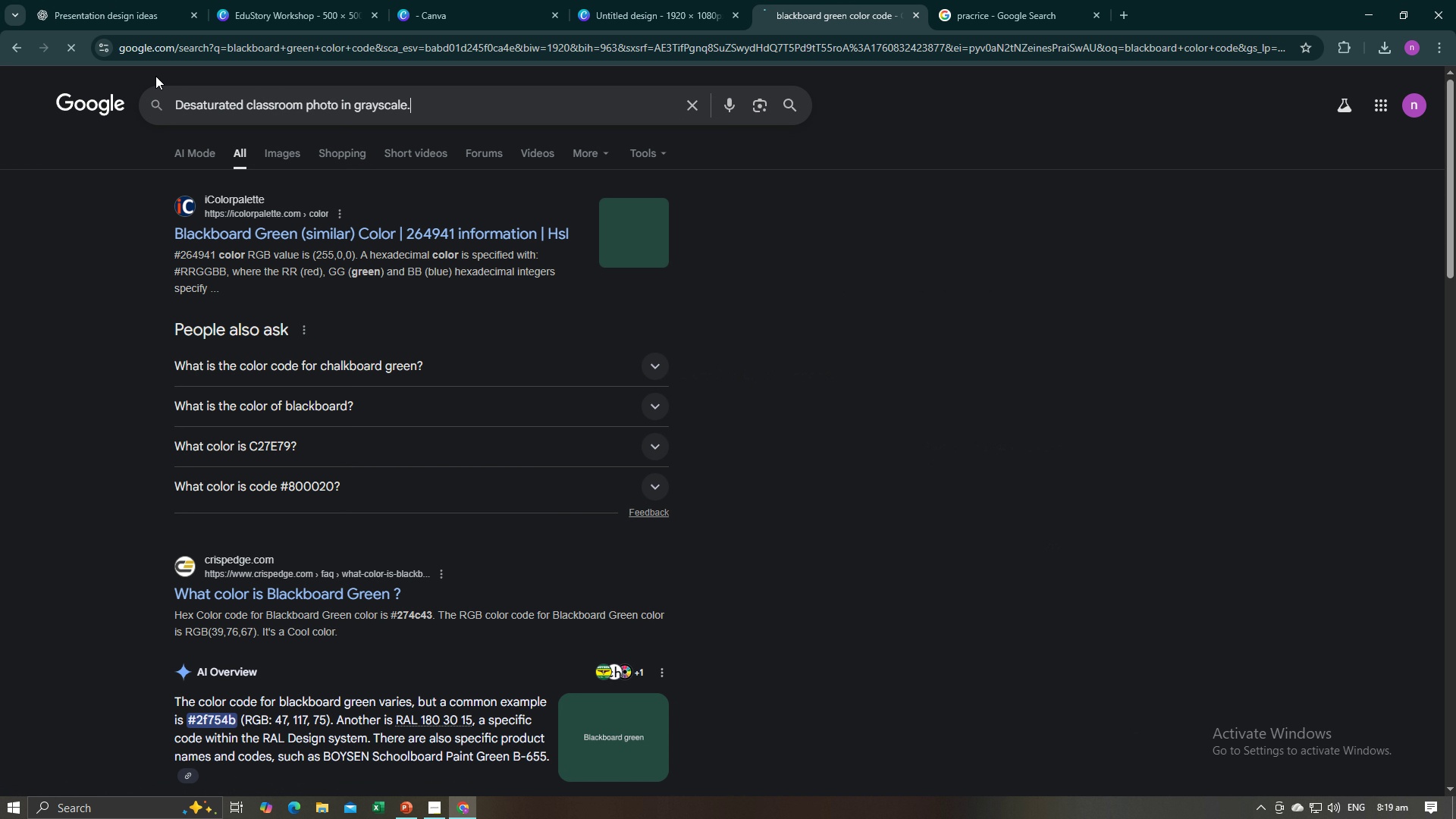 
key(Enter)
 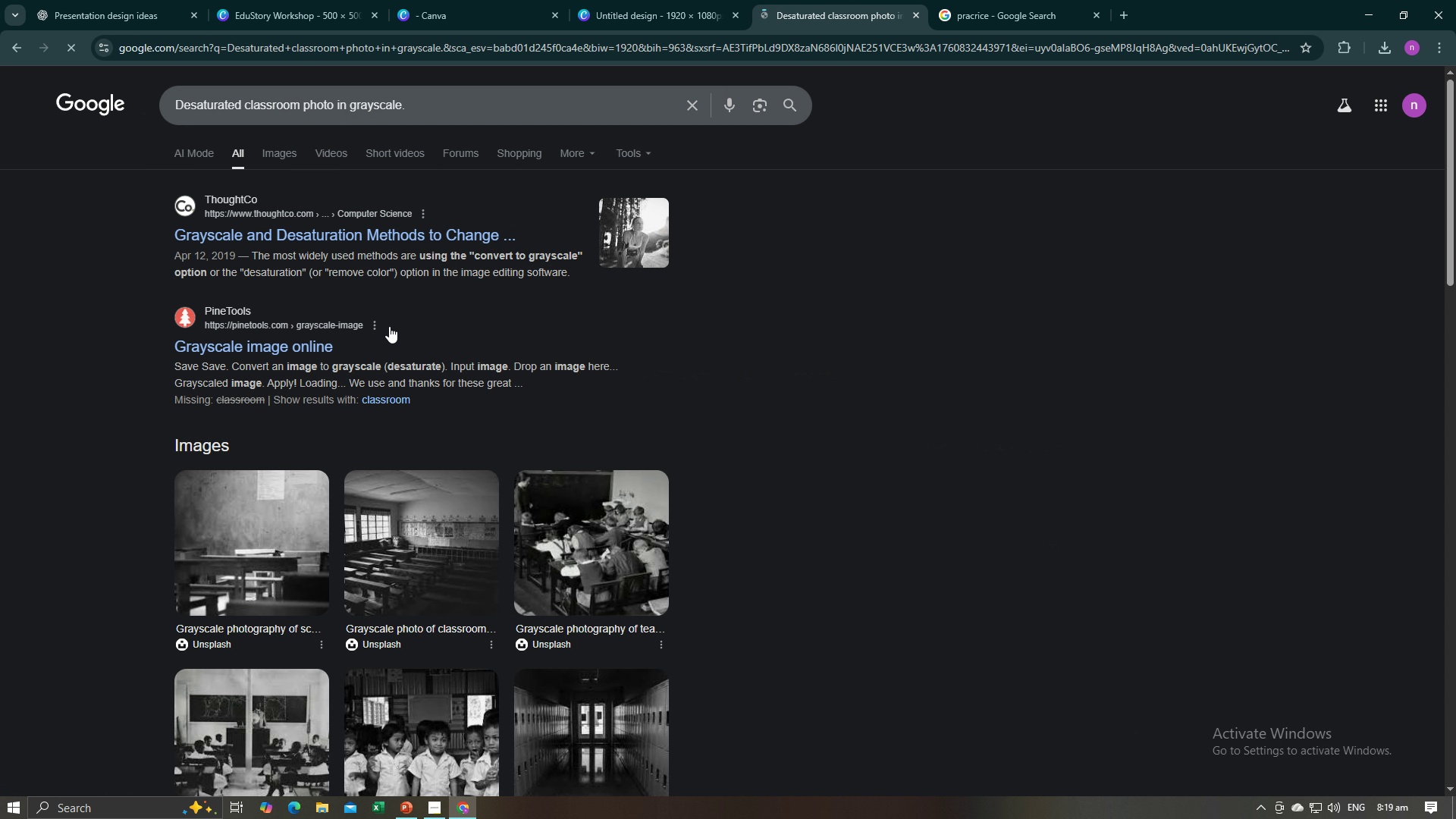 
left_click([274, 150])
 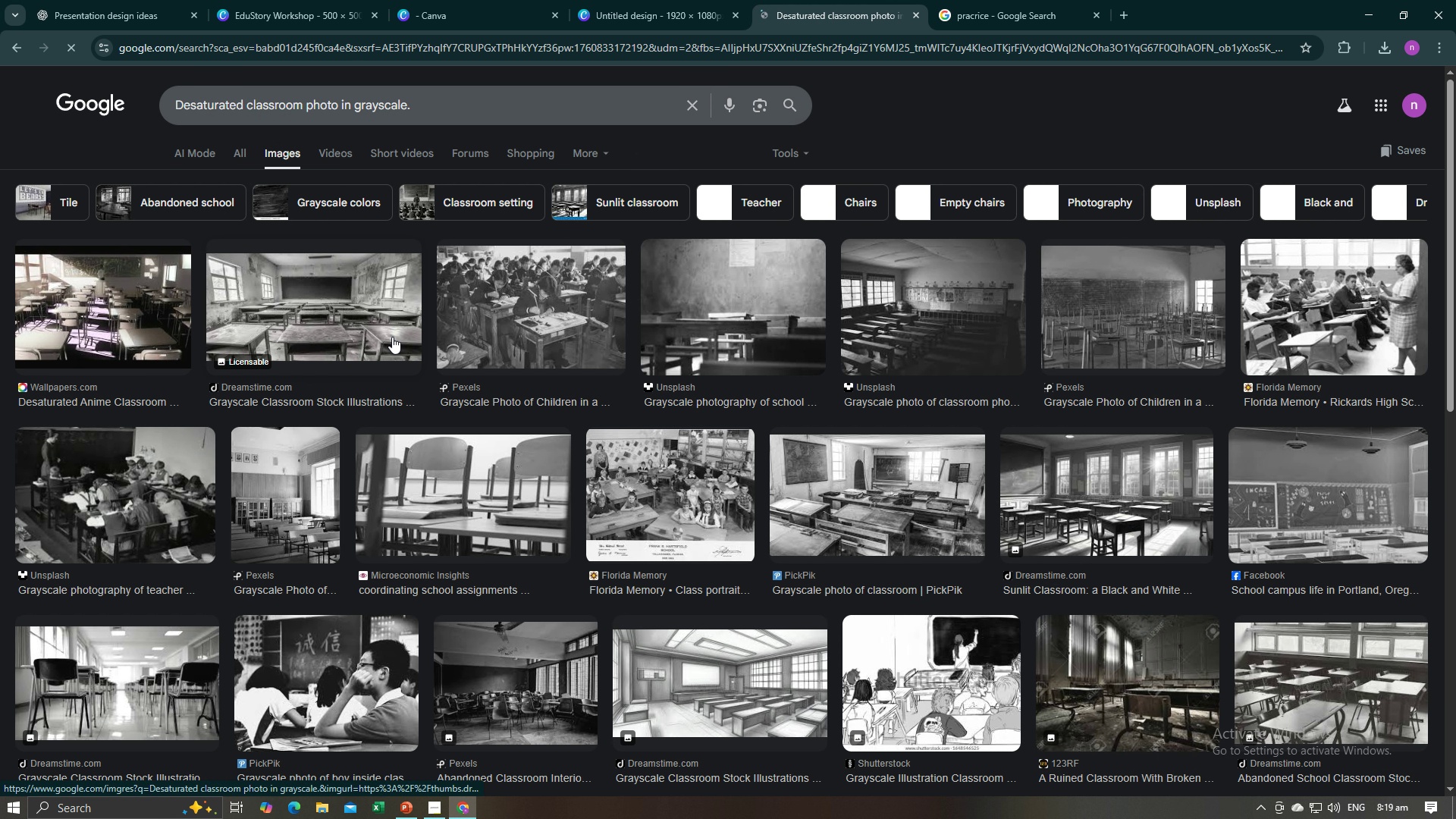 
key(Alt+AltLeft)
 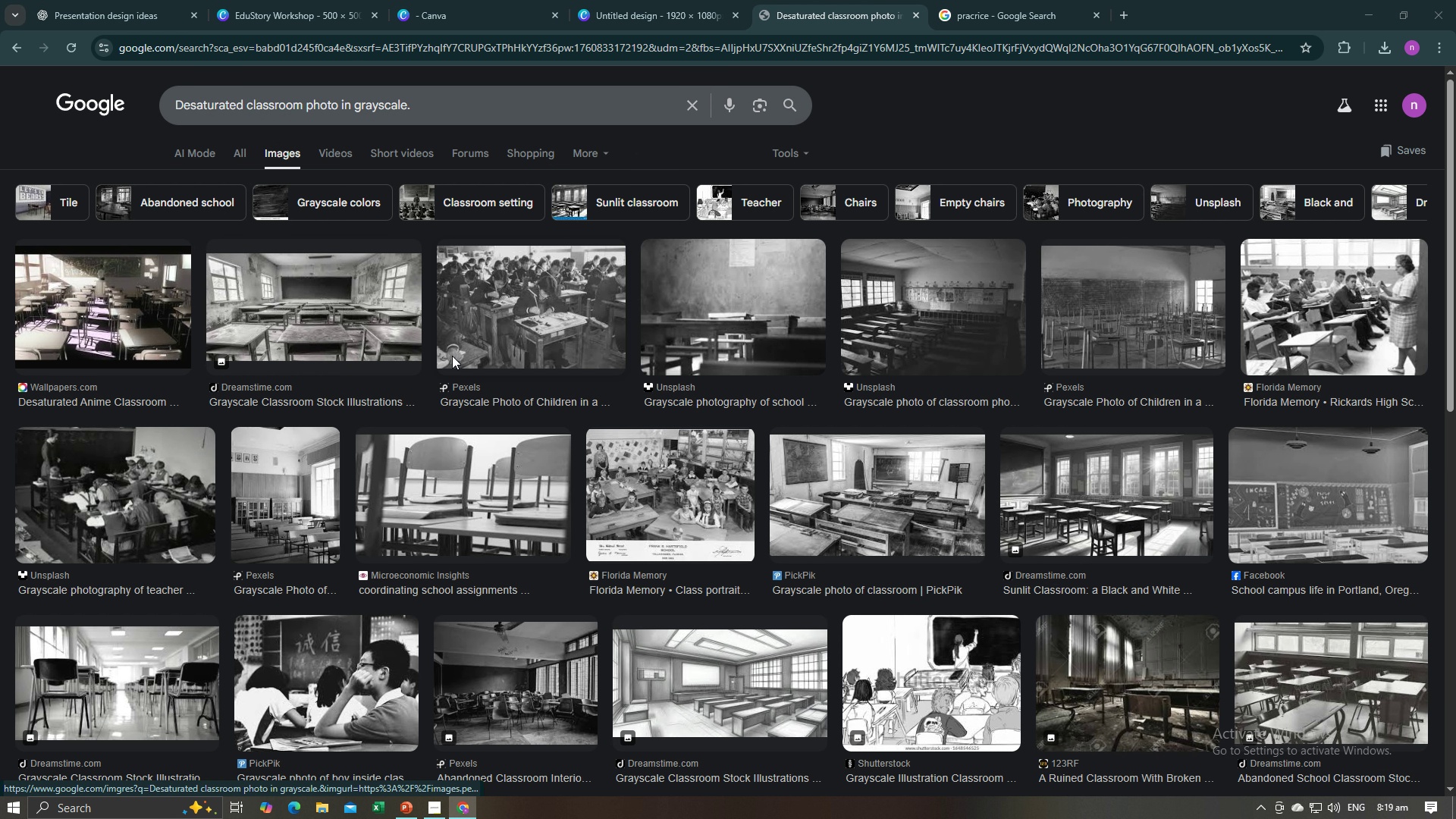 
key(Alt+Tab)
 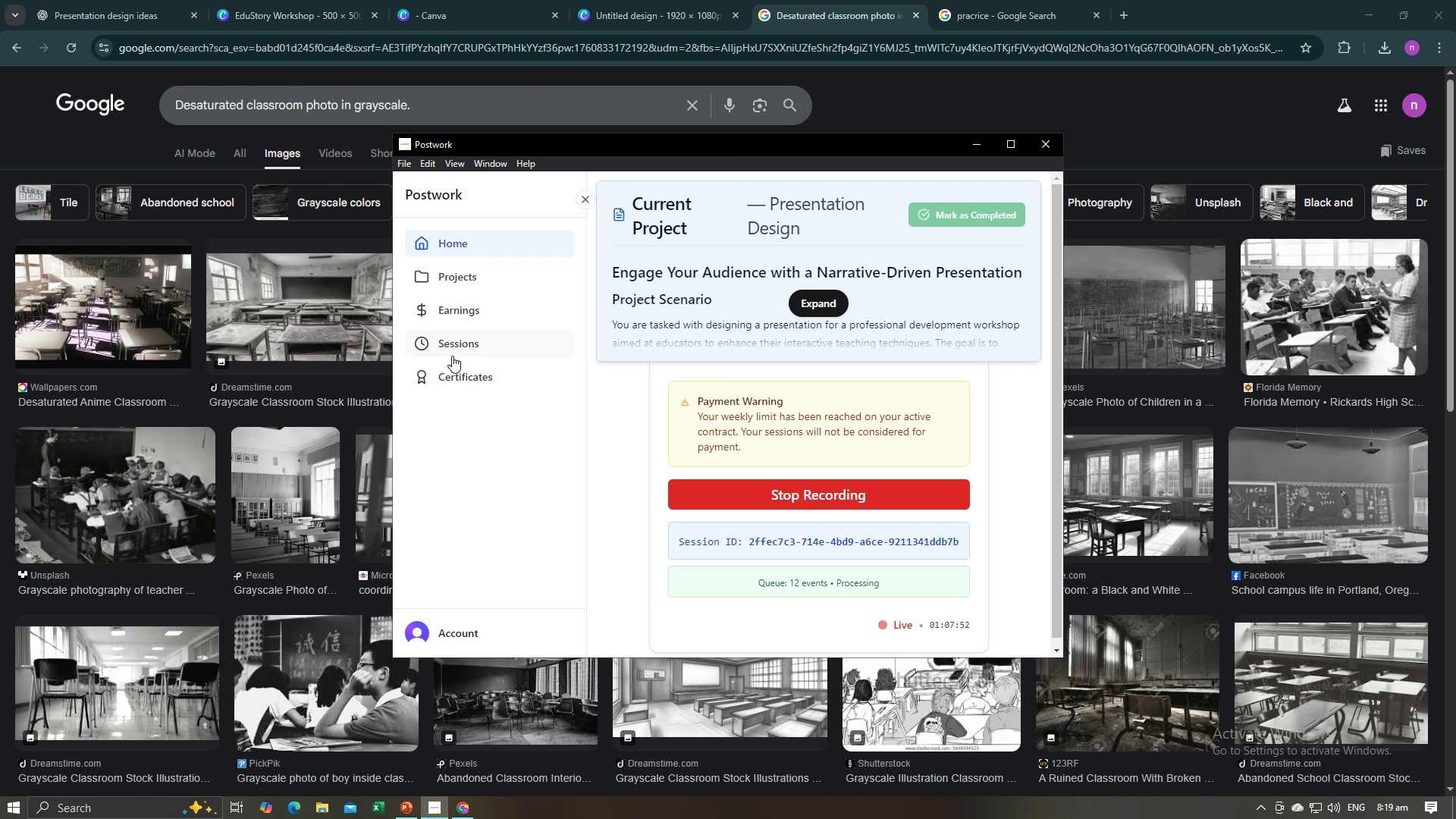 
hold_key(key=AltLeft, duration=0.32)